 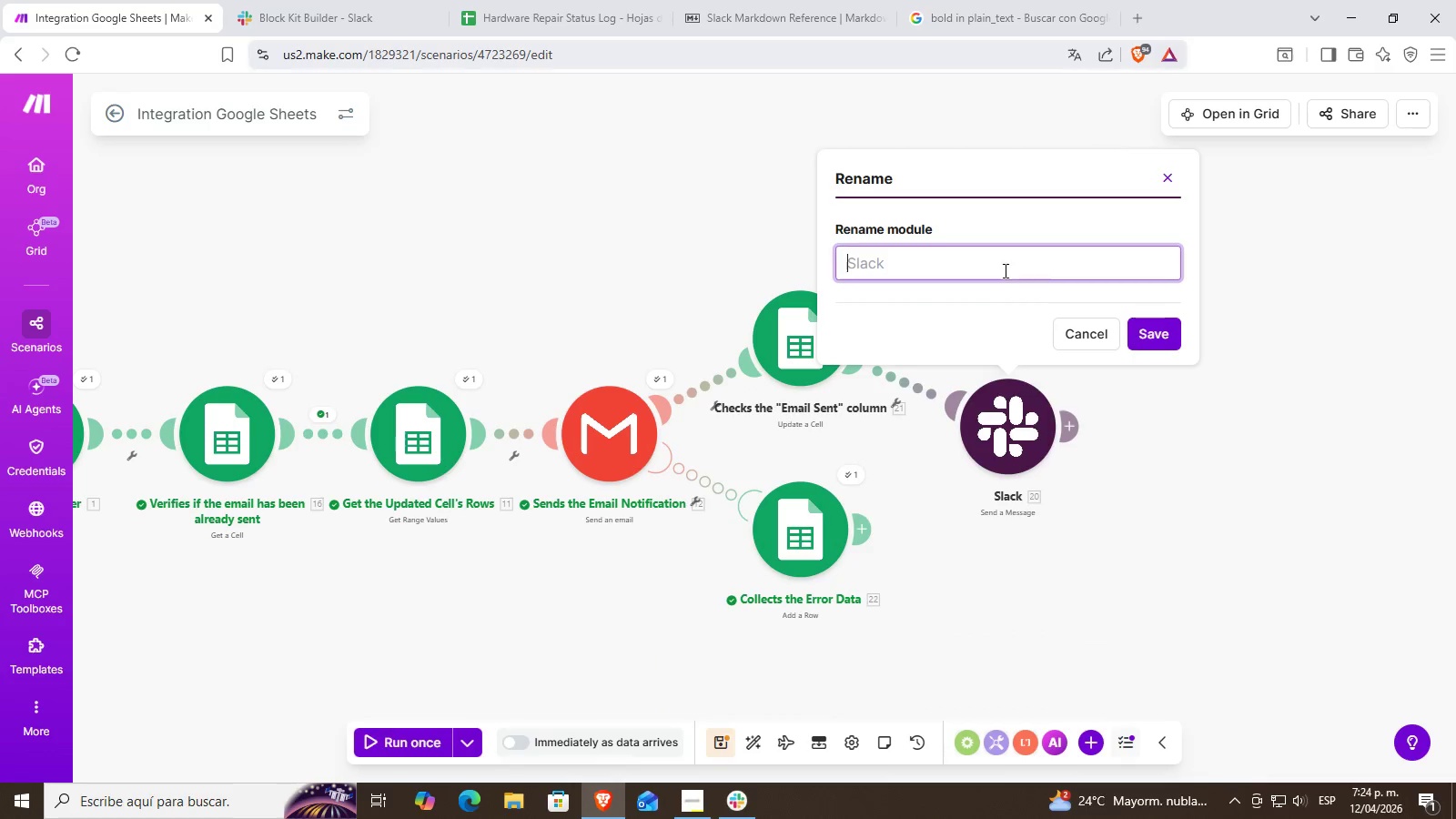 
left_click([945, 258])
 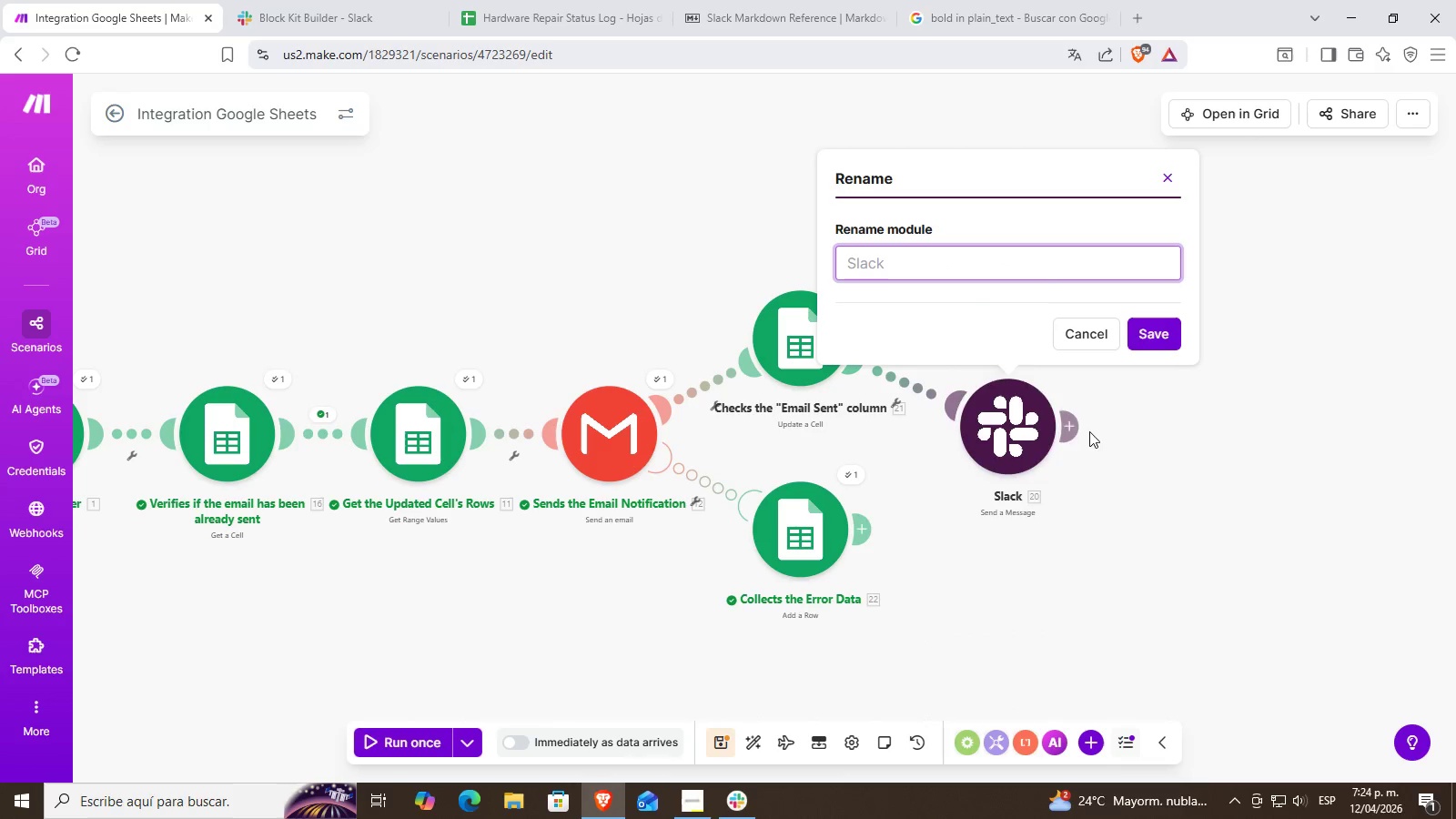 
right_click([996, 441])
 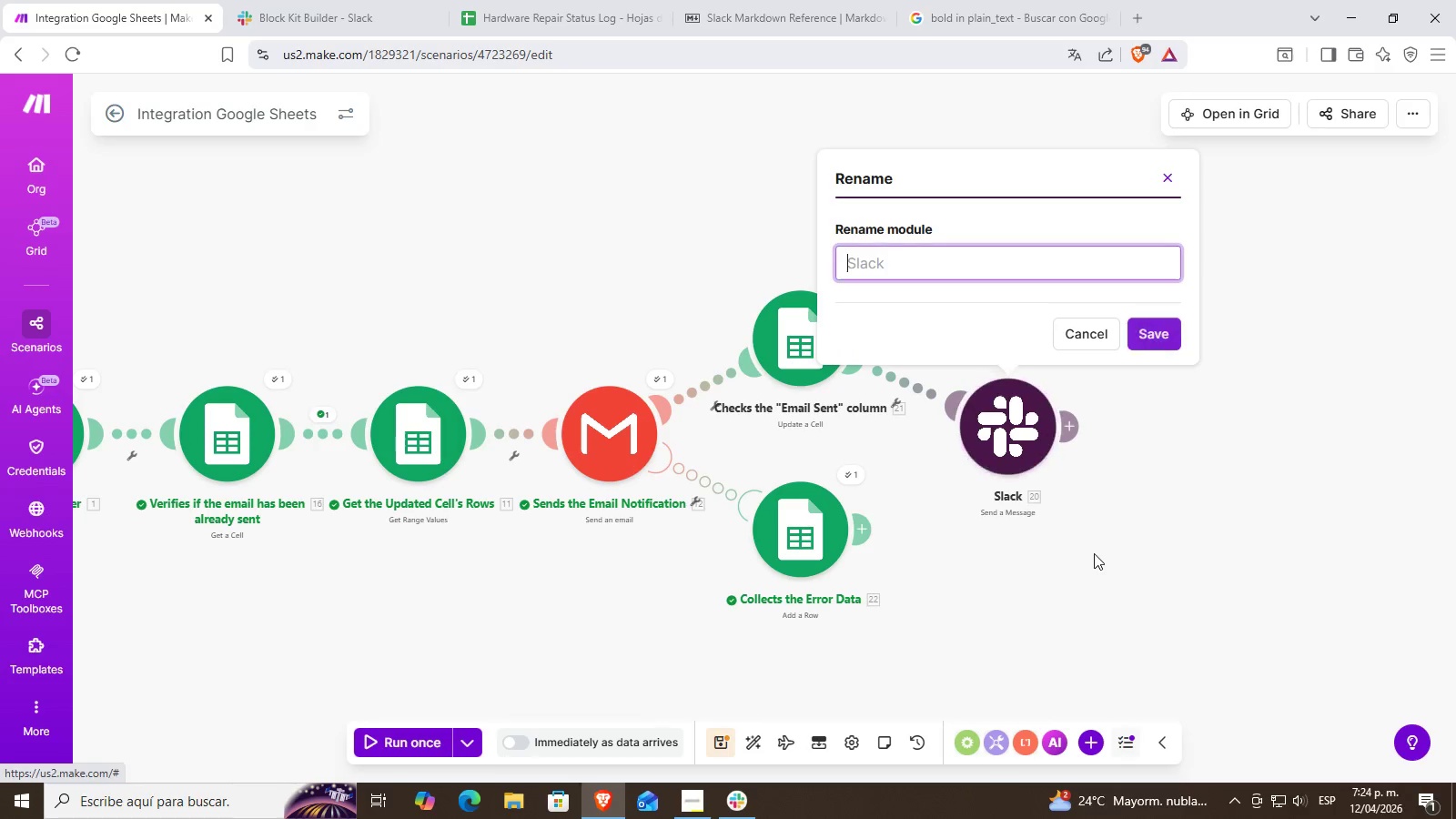 
type(Sends The resume Notification)
 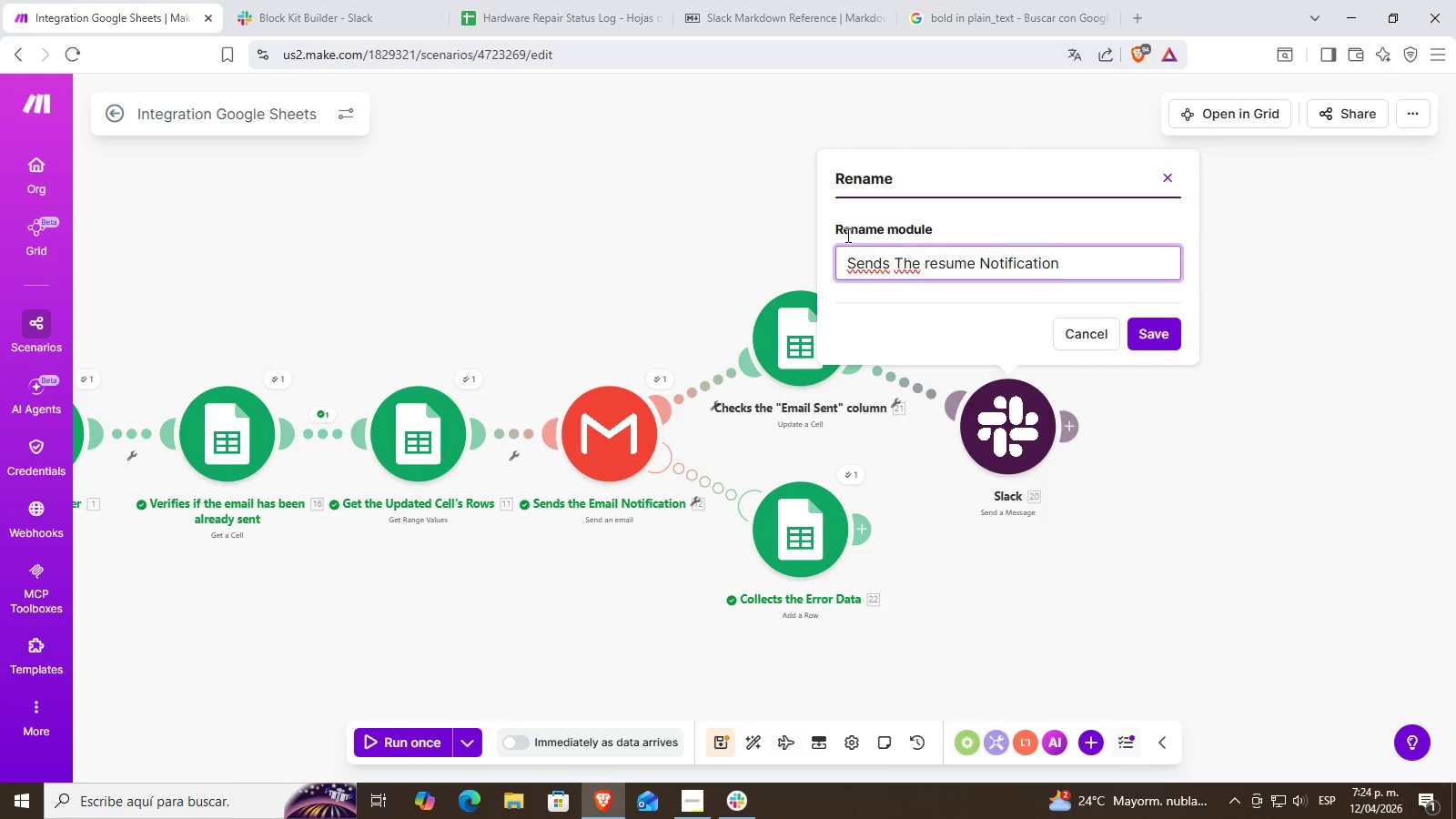 
left_click([935, 263])
 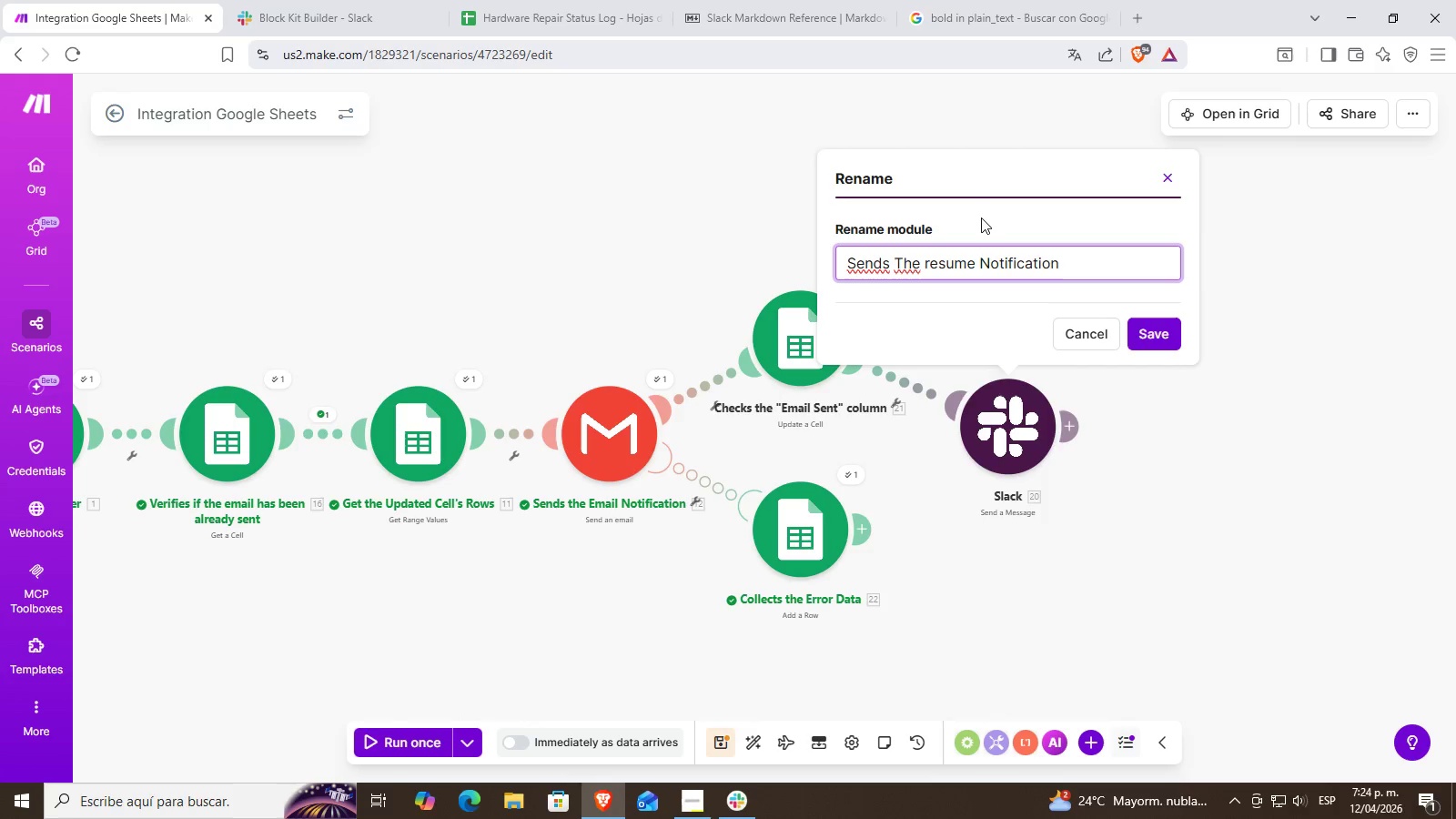 
key(ArrowLeft)
 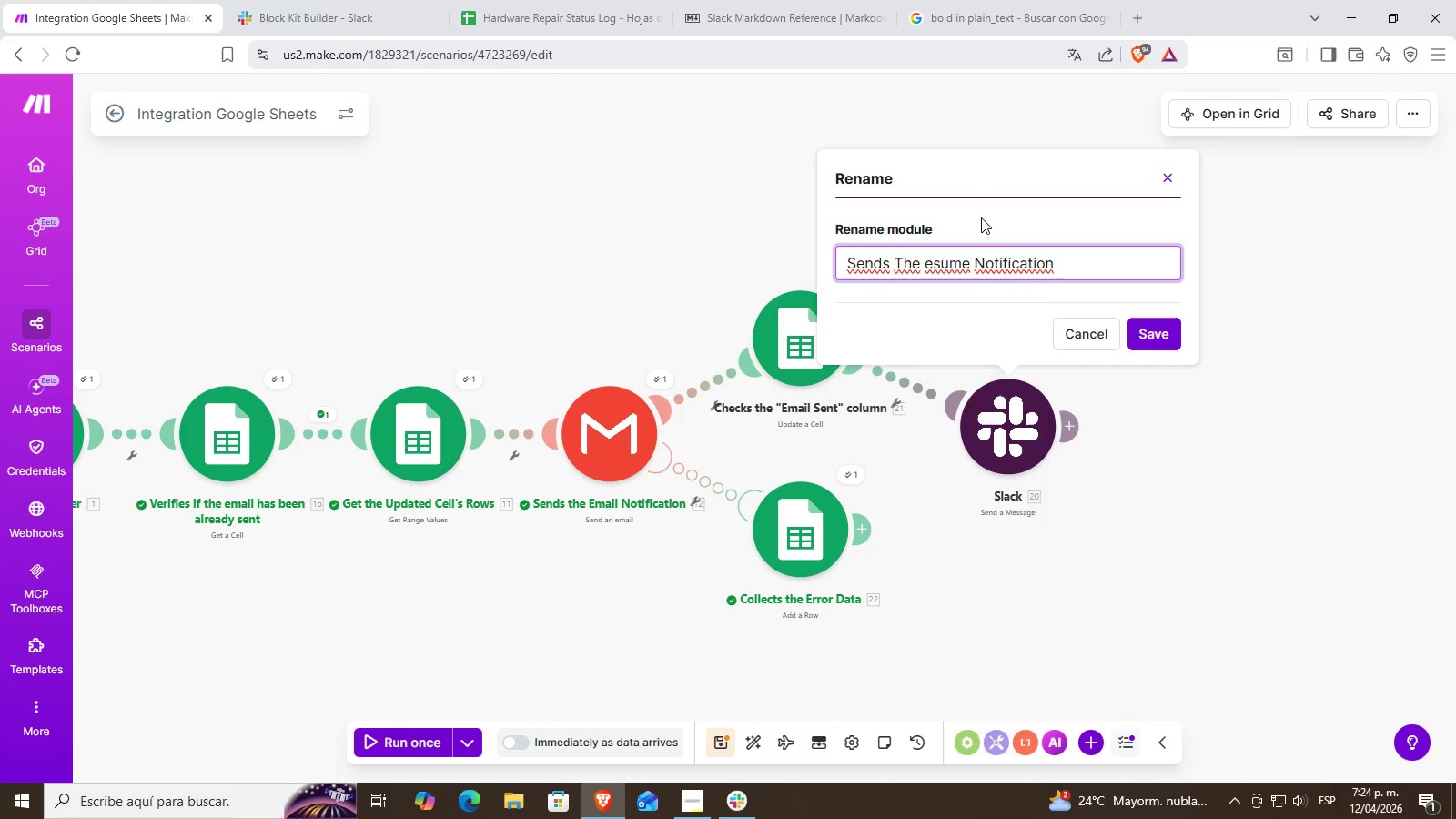 
key(Backspace)
 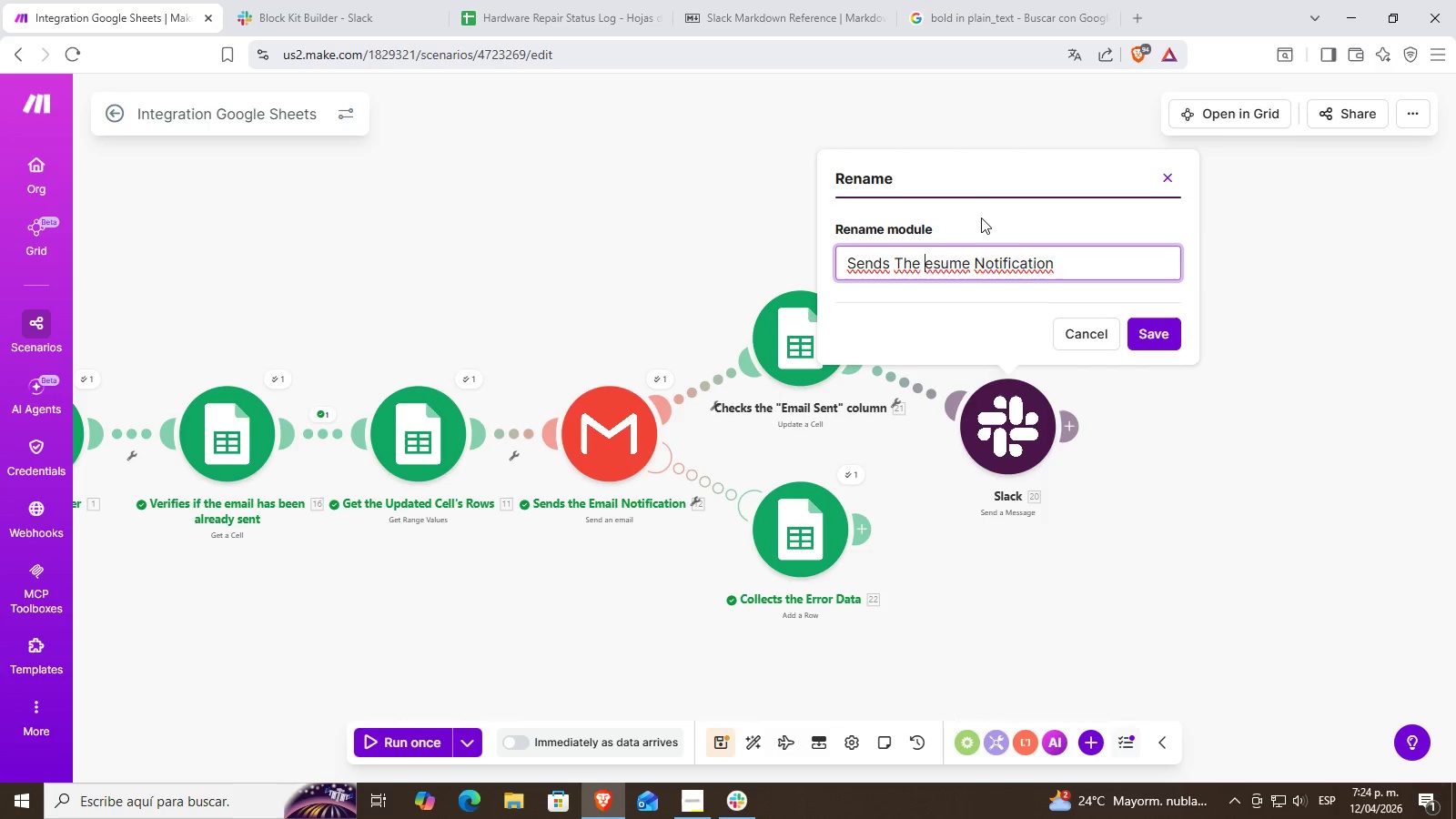 
key(Shift+ShiftRight)
 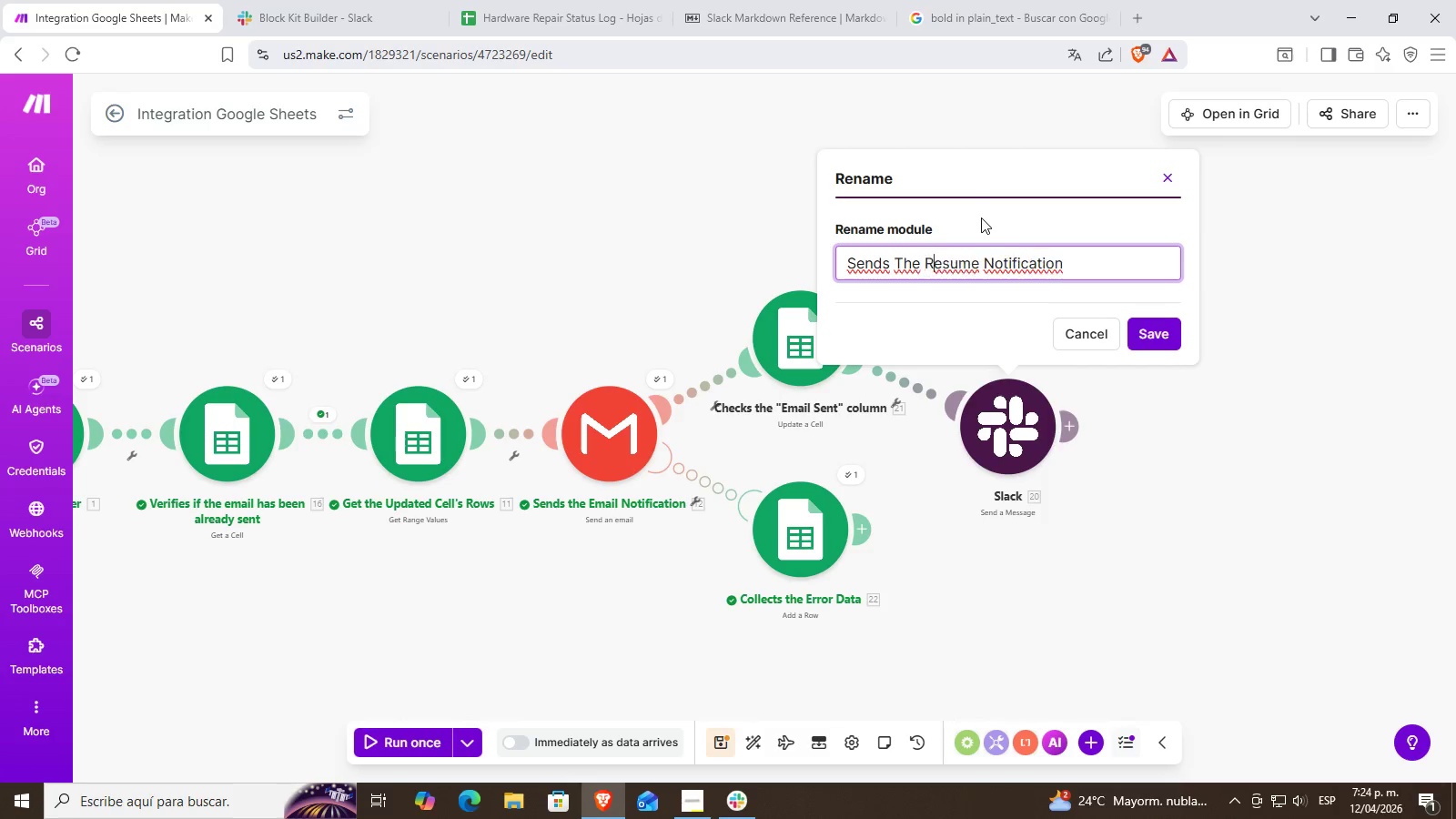 
key(Shift+R)
 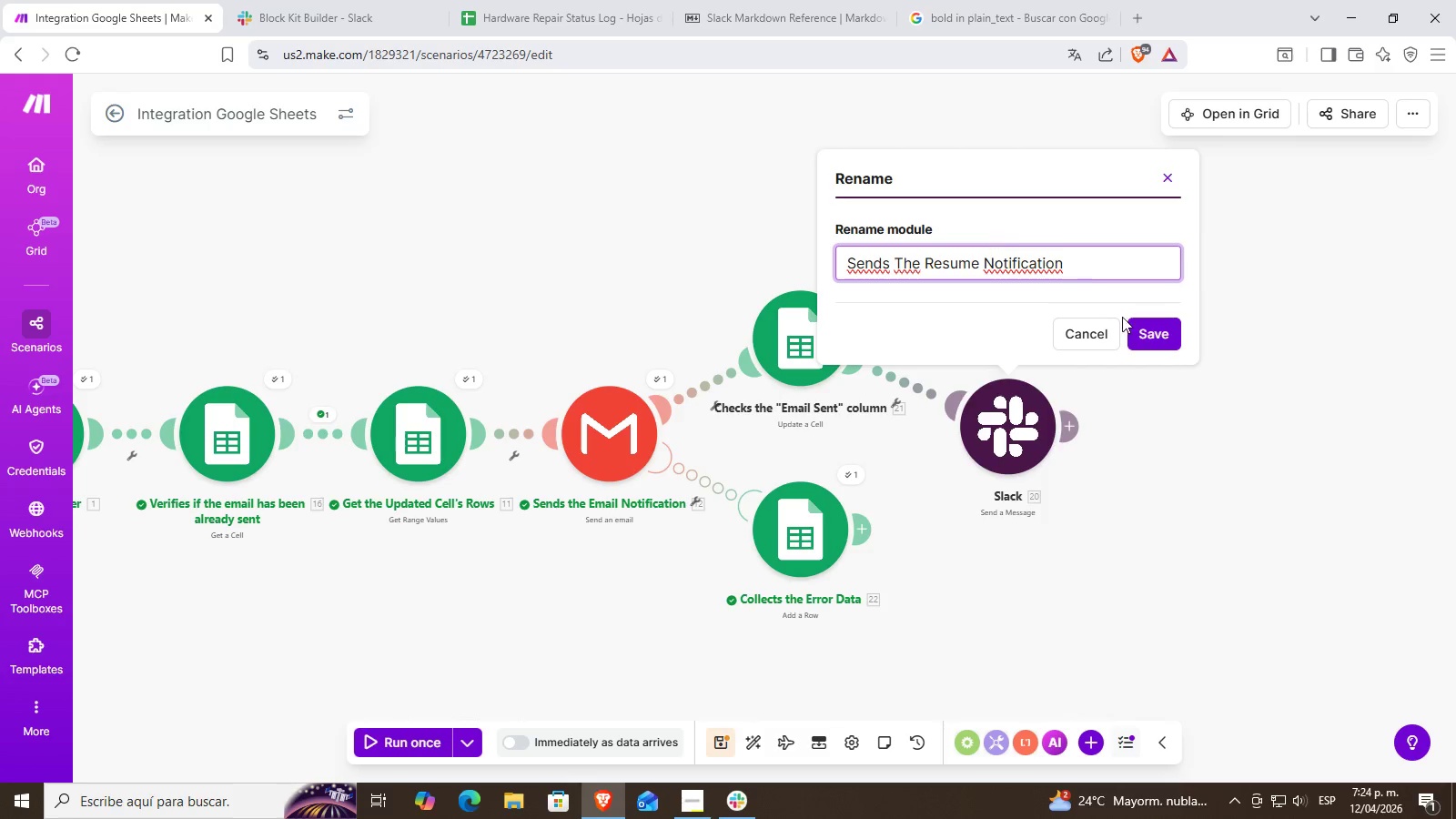 
left_click([1145, 321])